 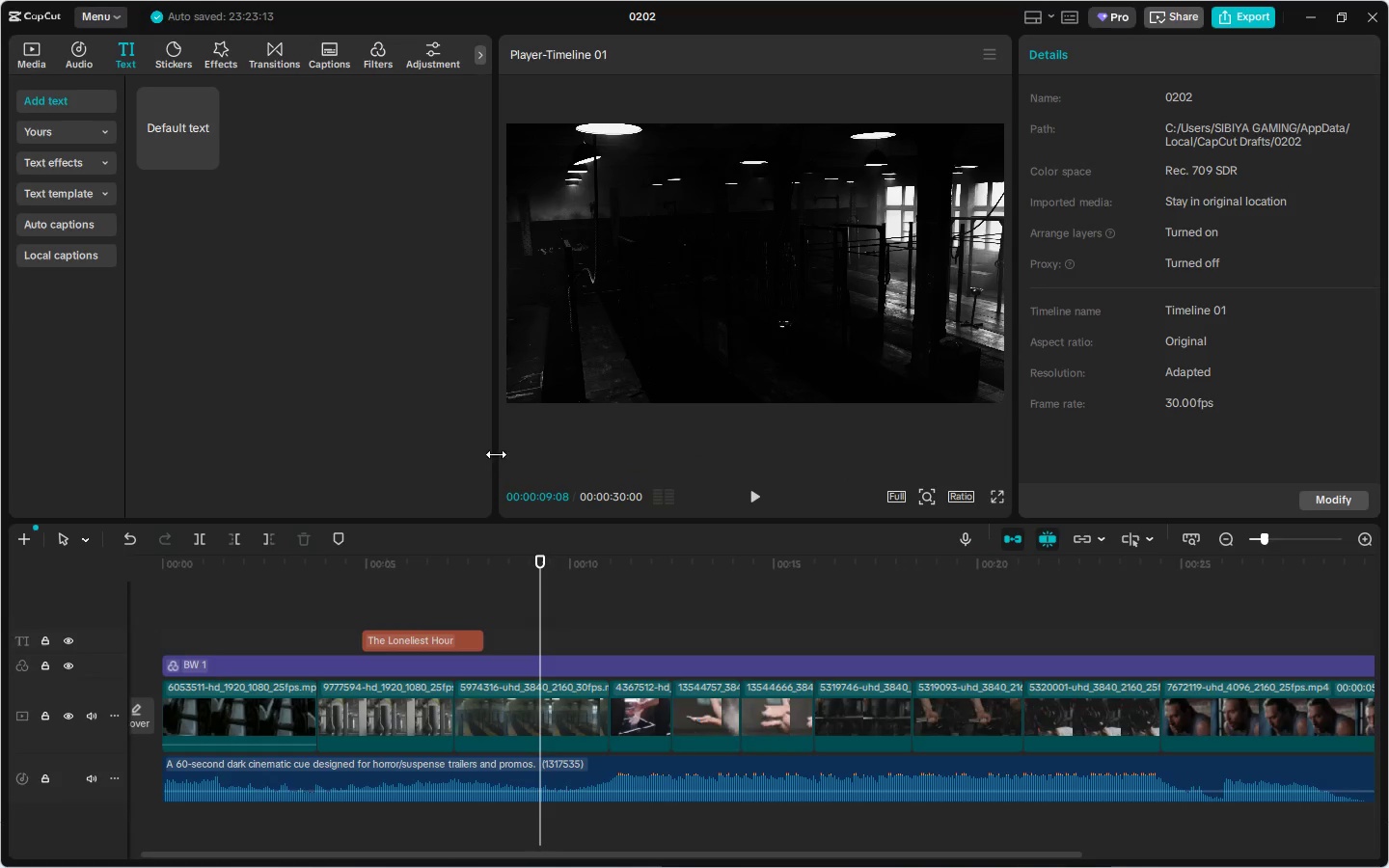 
left_click_drag(start_coordinate=[408, 637], to_coordinate=[1126, 634])
 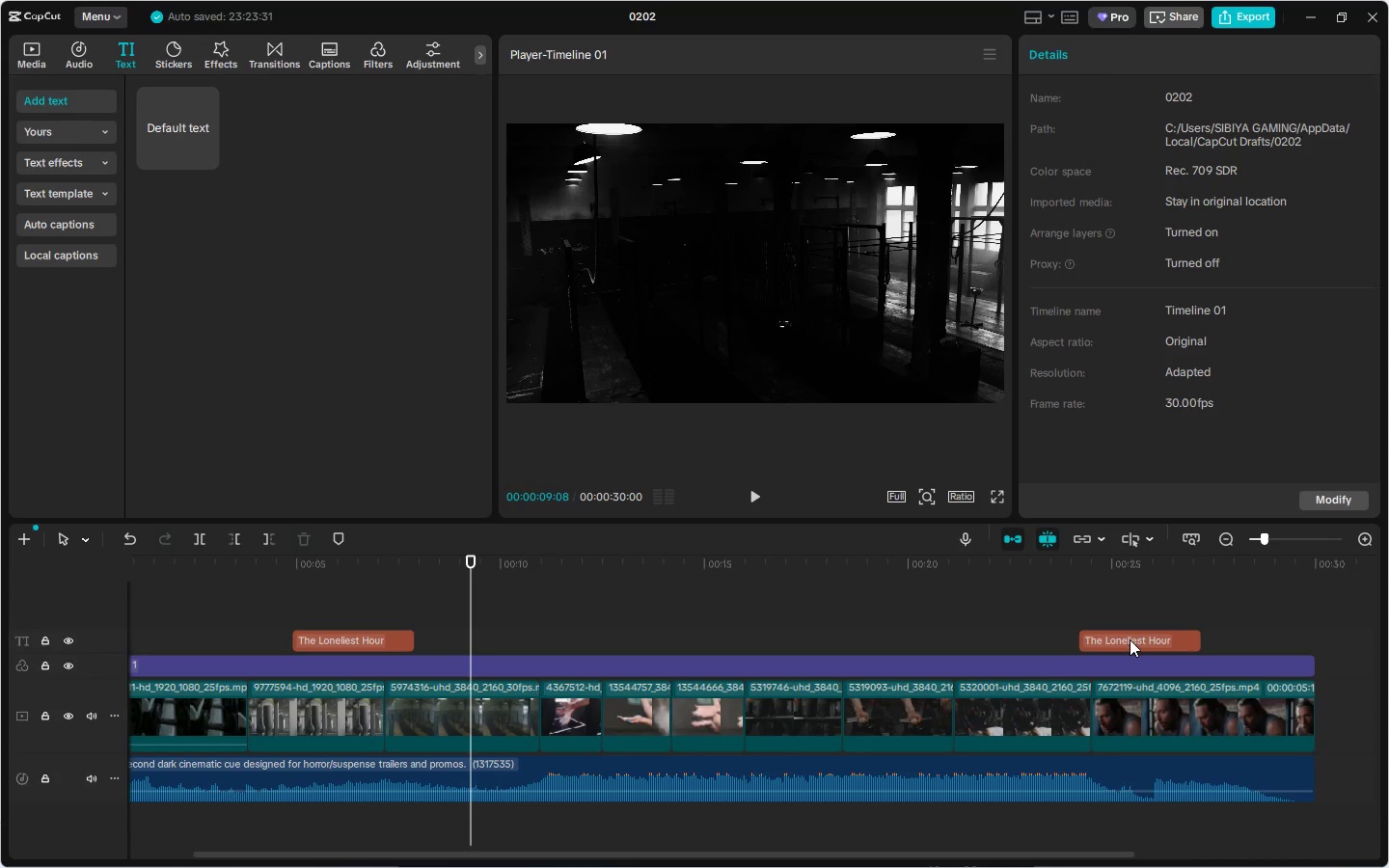 
hold_key(key=AltLeft, duration=0.44)
 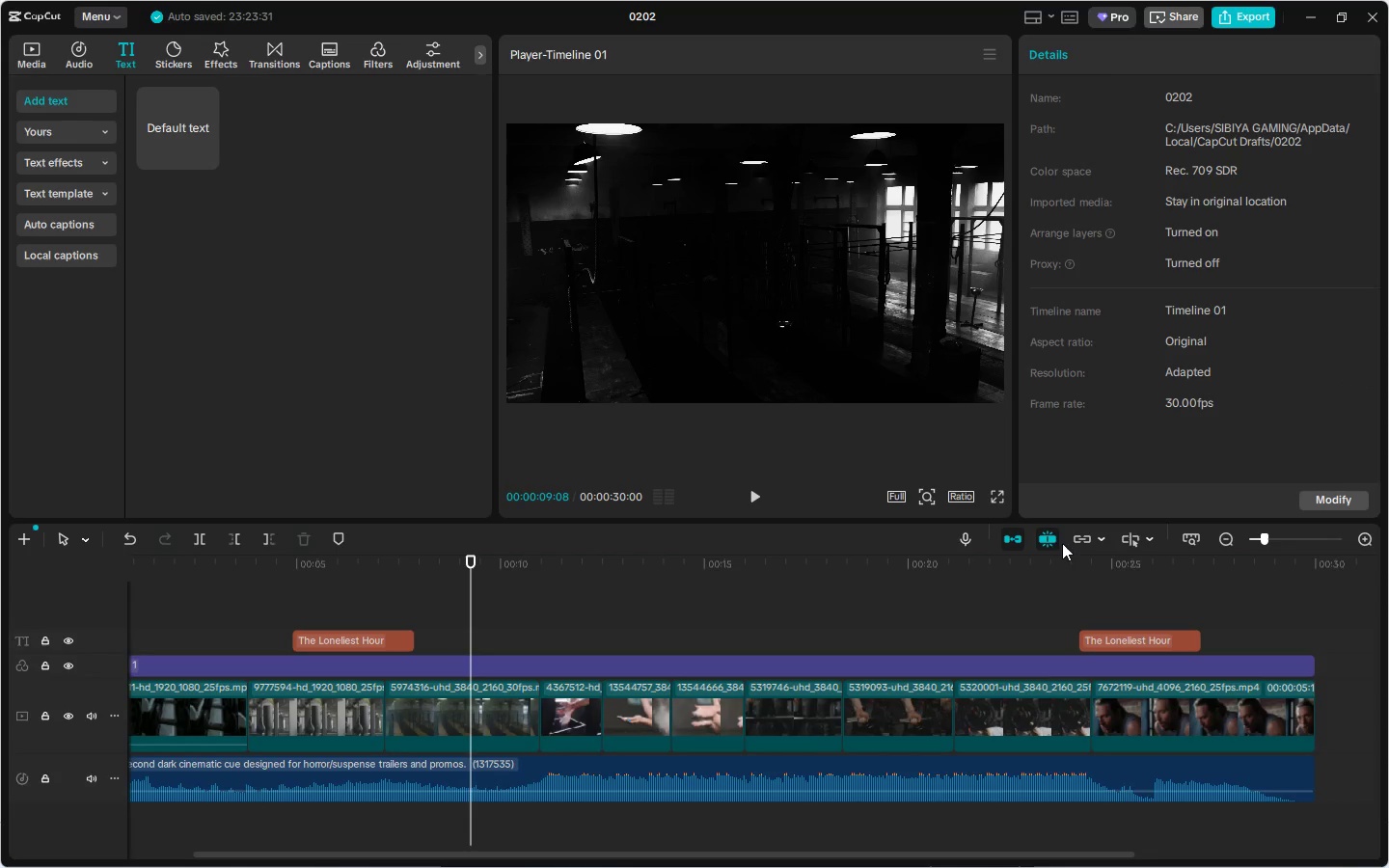 
left_click_drag(start_coordinate=[1070, 556], to_coordinate=[1100, 566])
 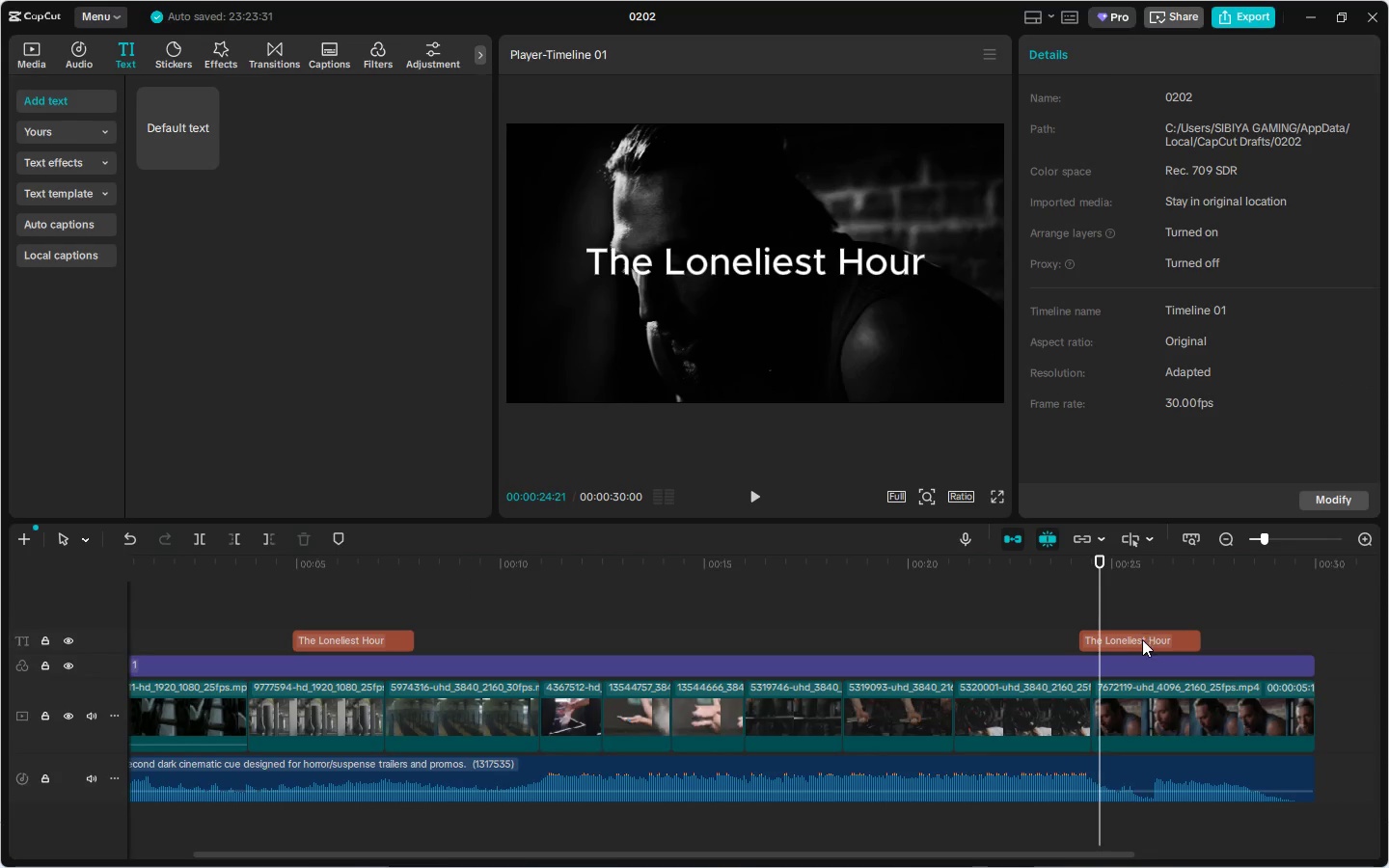 
left_click_drag(start_coordinate=[1142, 640], to_coordinate=[1179, 640])
 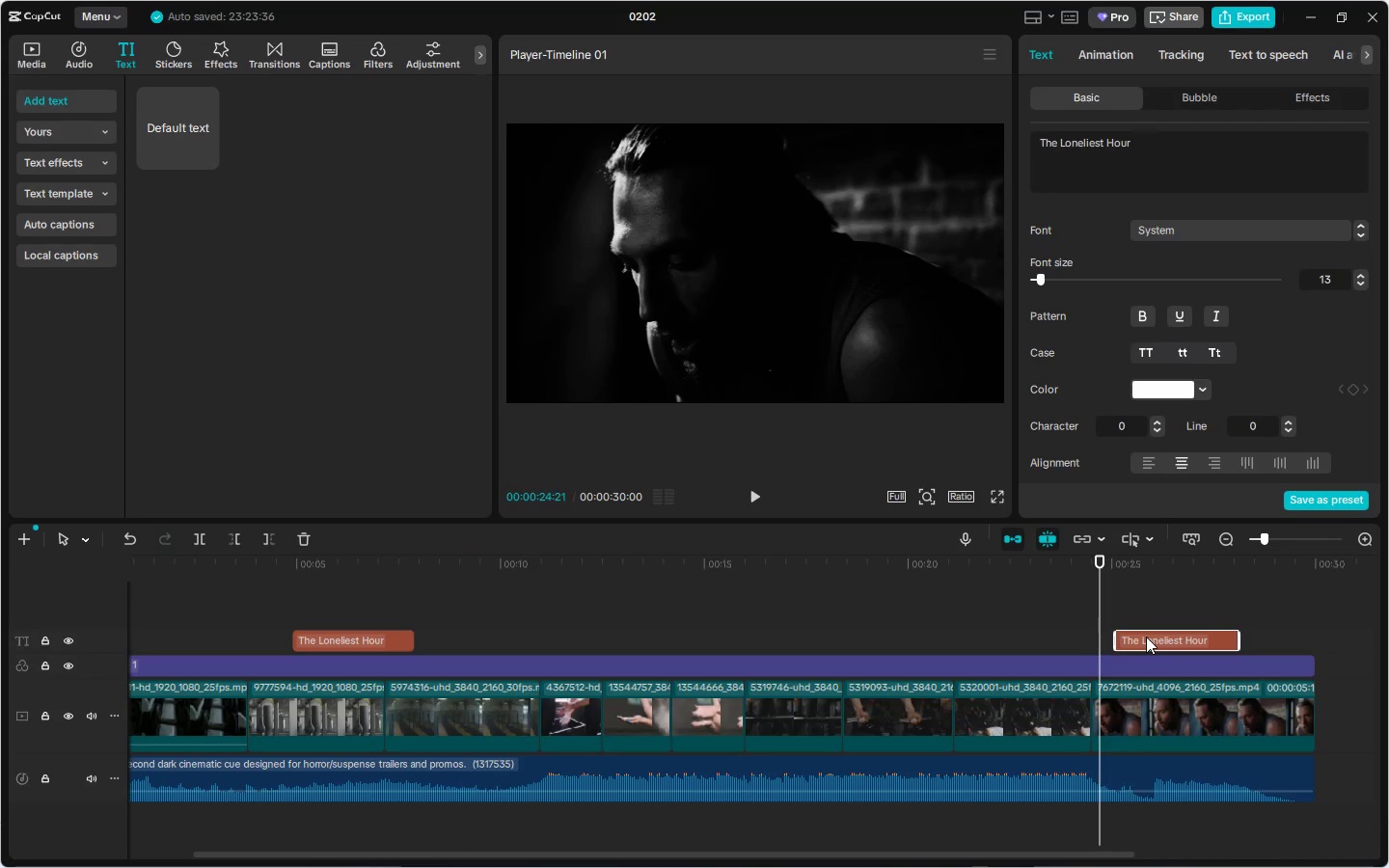 
key(Space)
 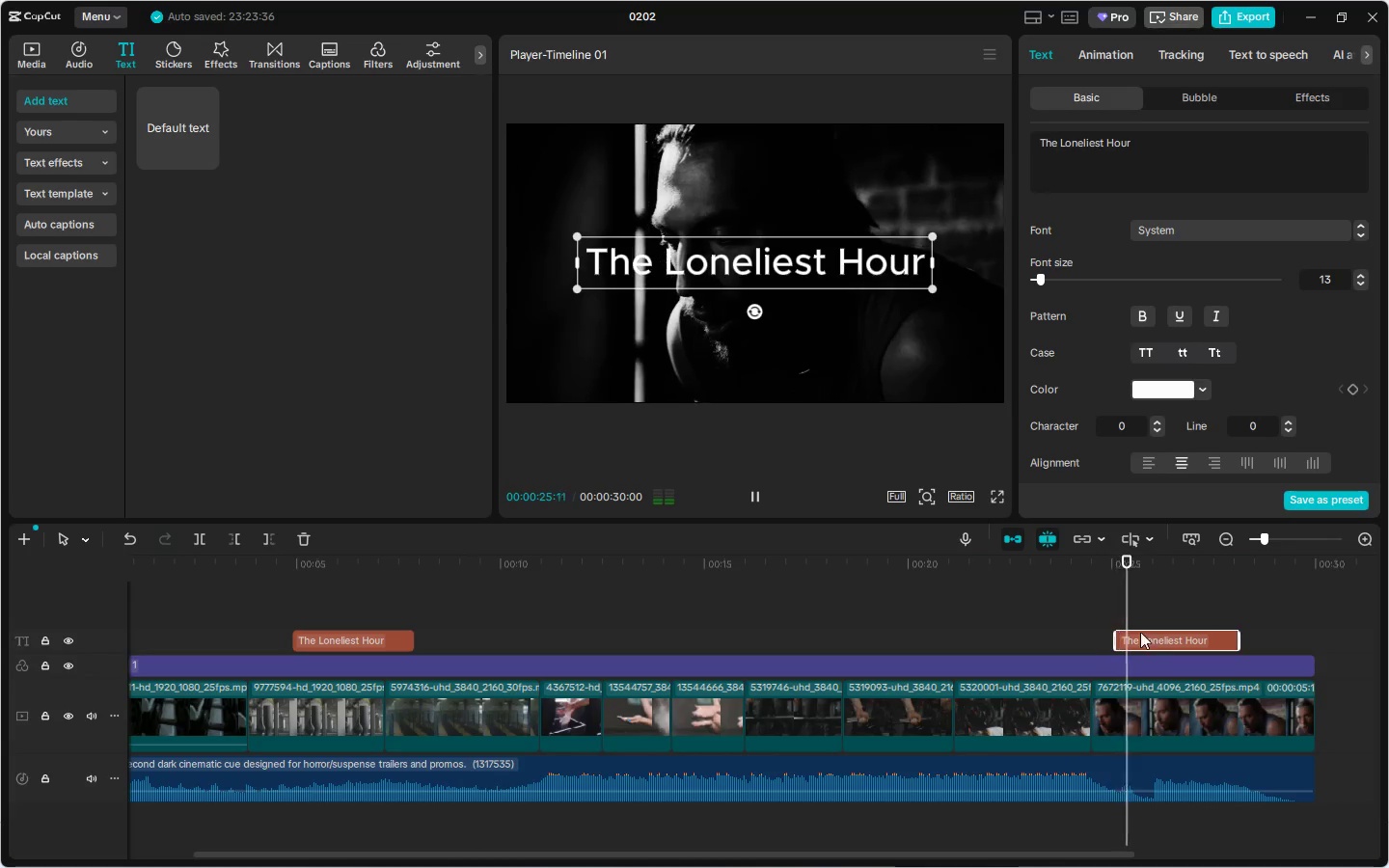 
key(Space)
 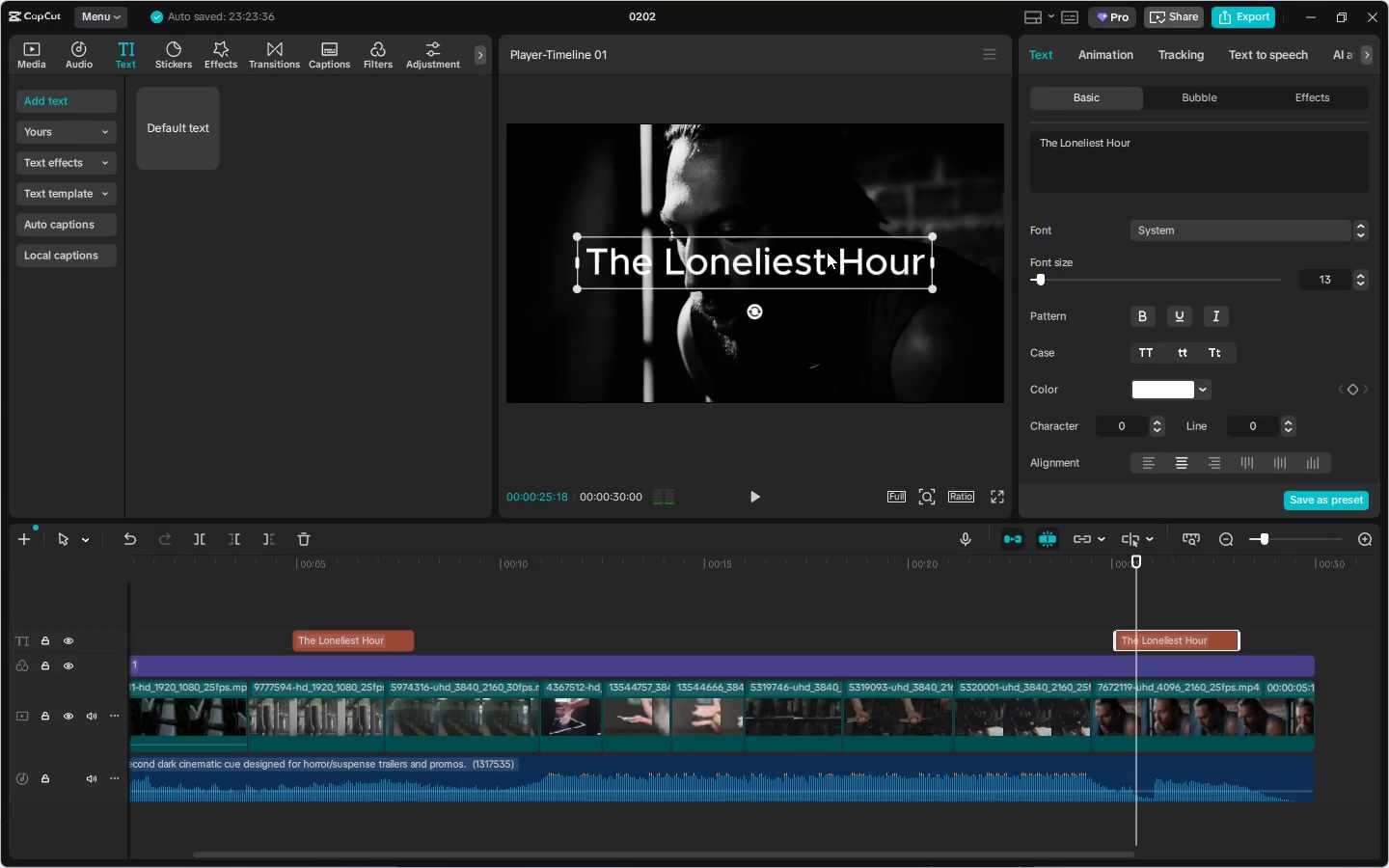 
double_click([827, 252])
 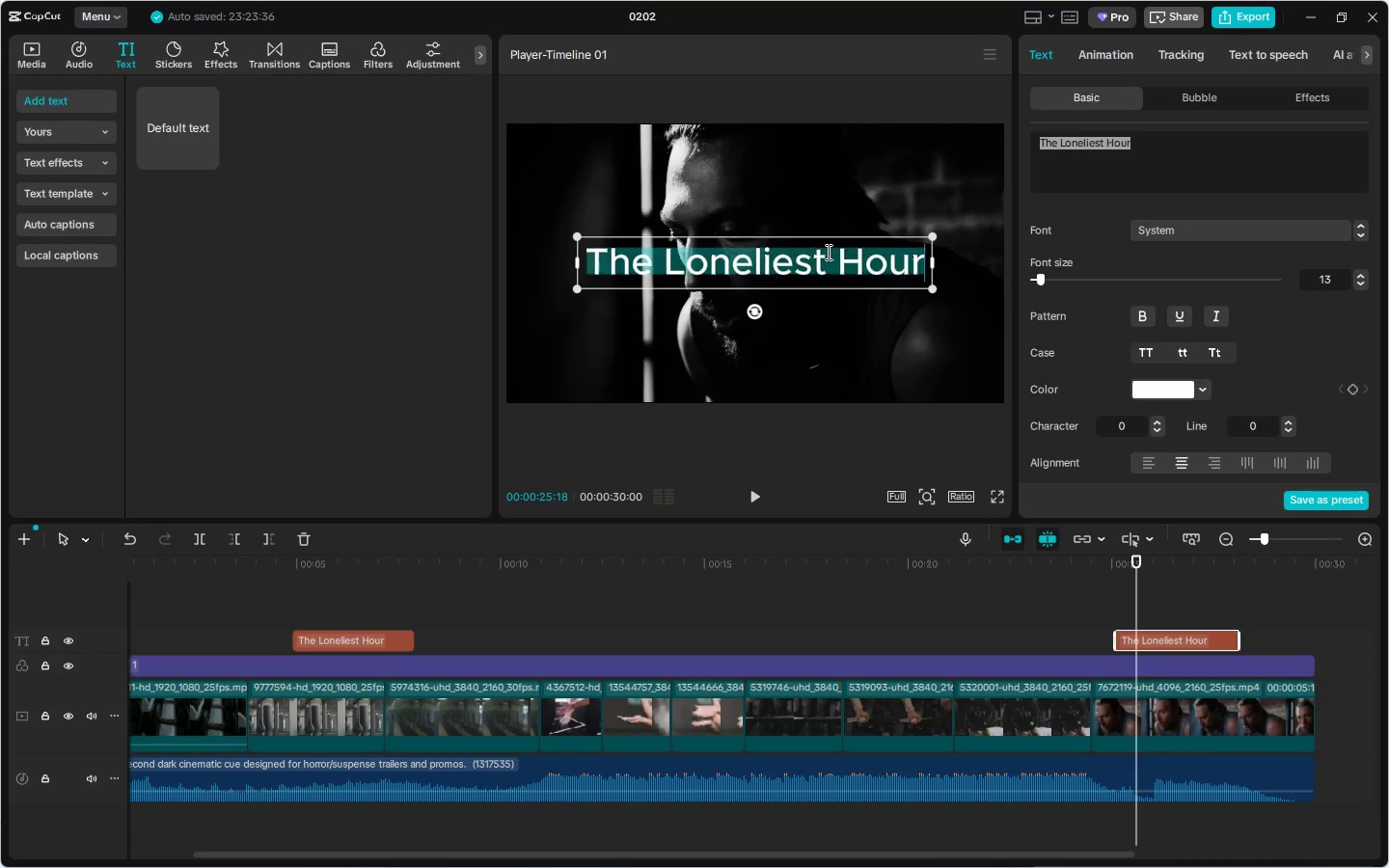 
key(Control+B)
 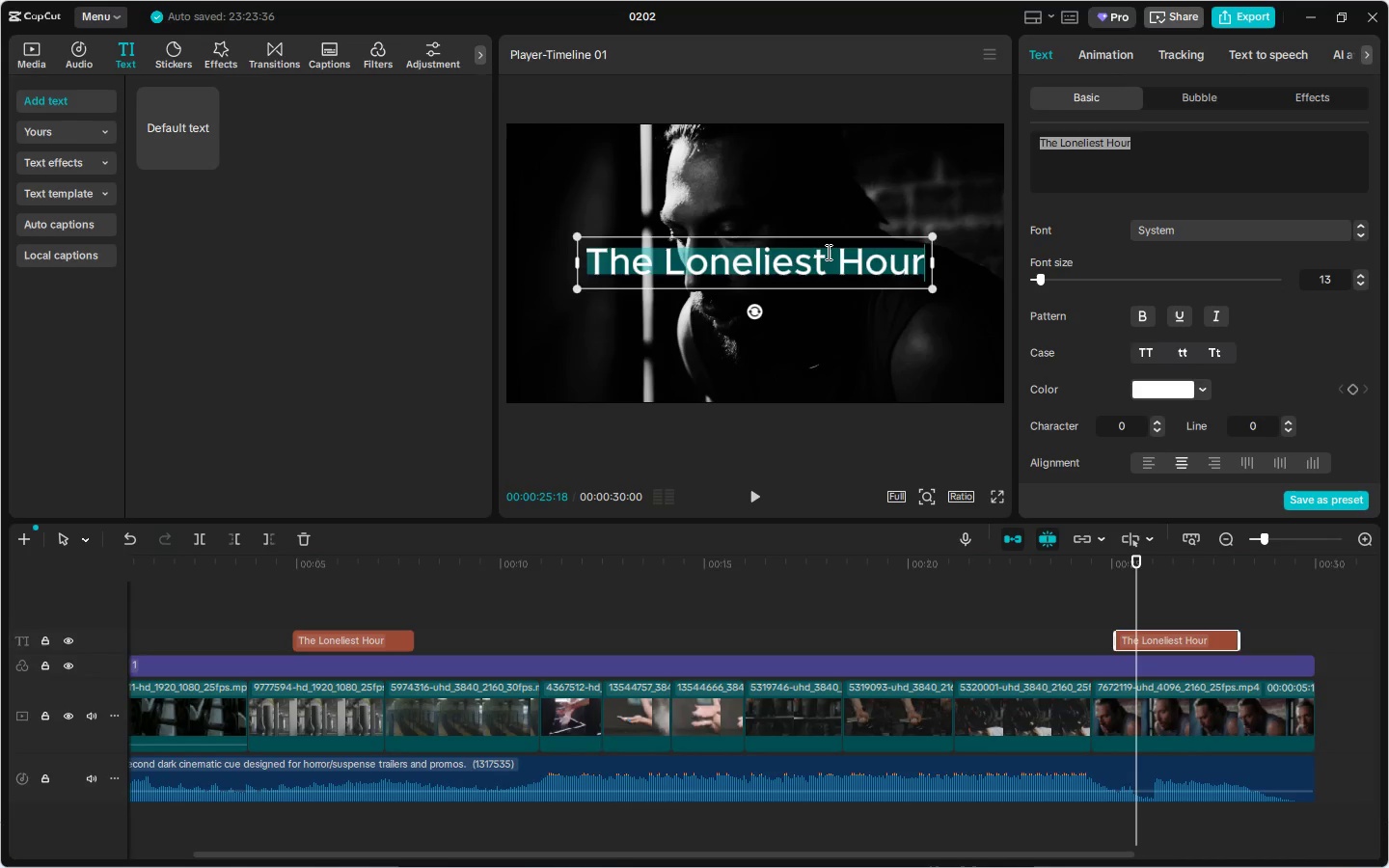 
key(Control+ControlLeft)
 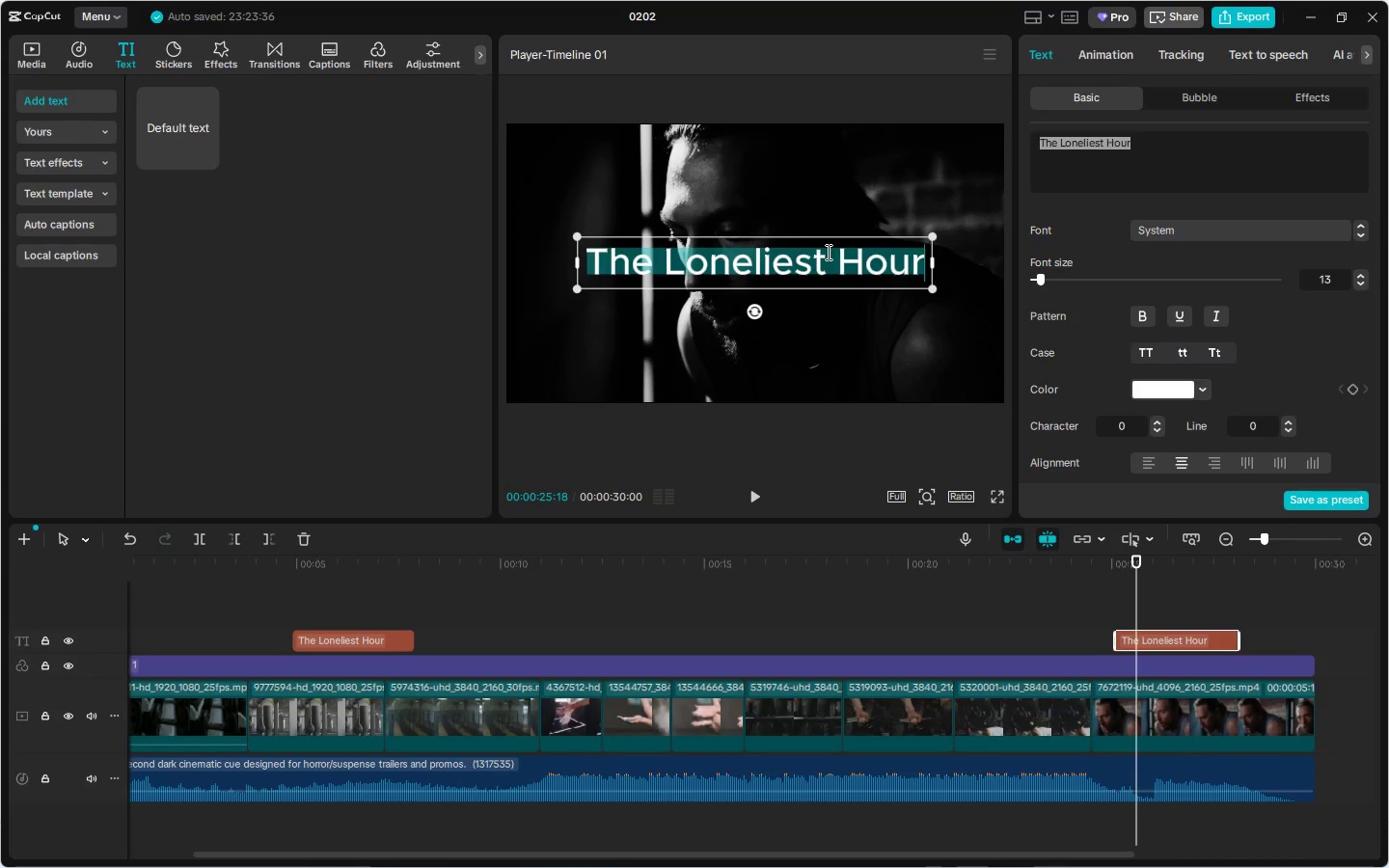 
key(Control+V)
 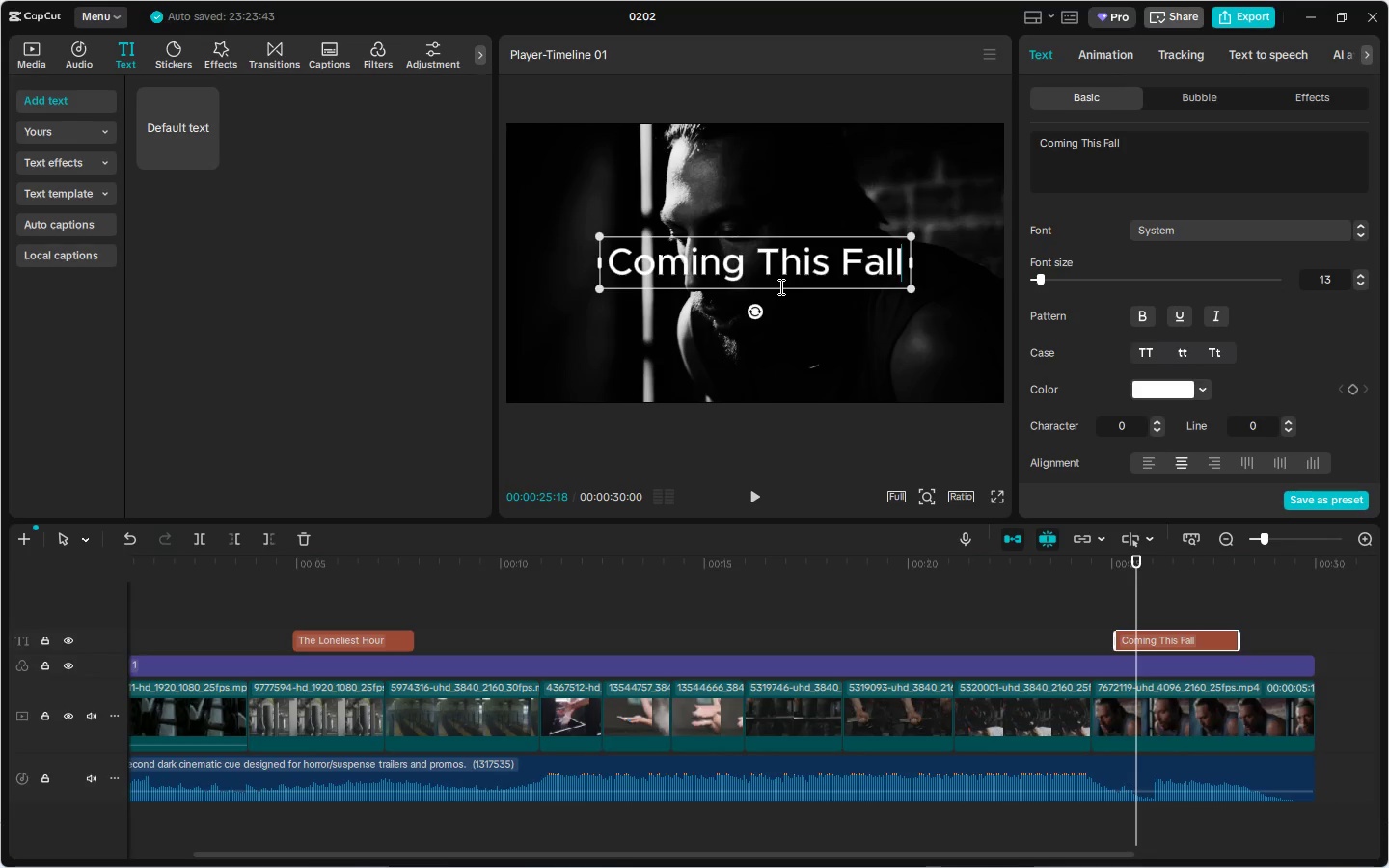 
wait(16.51)
 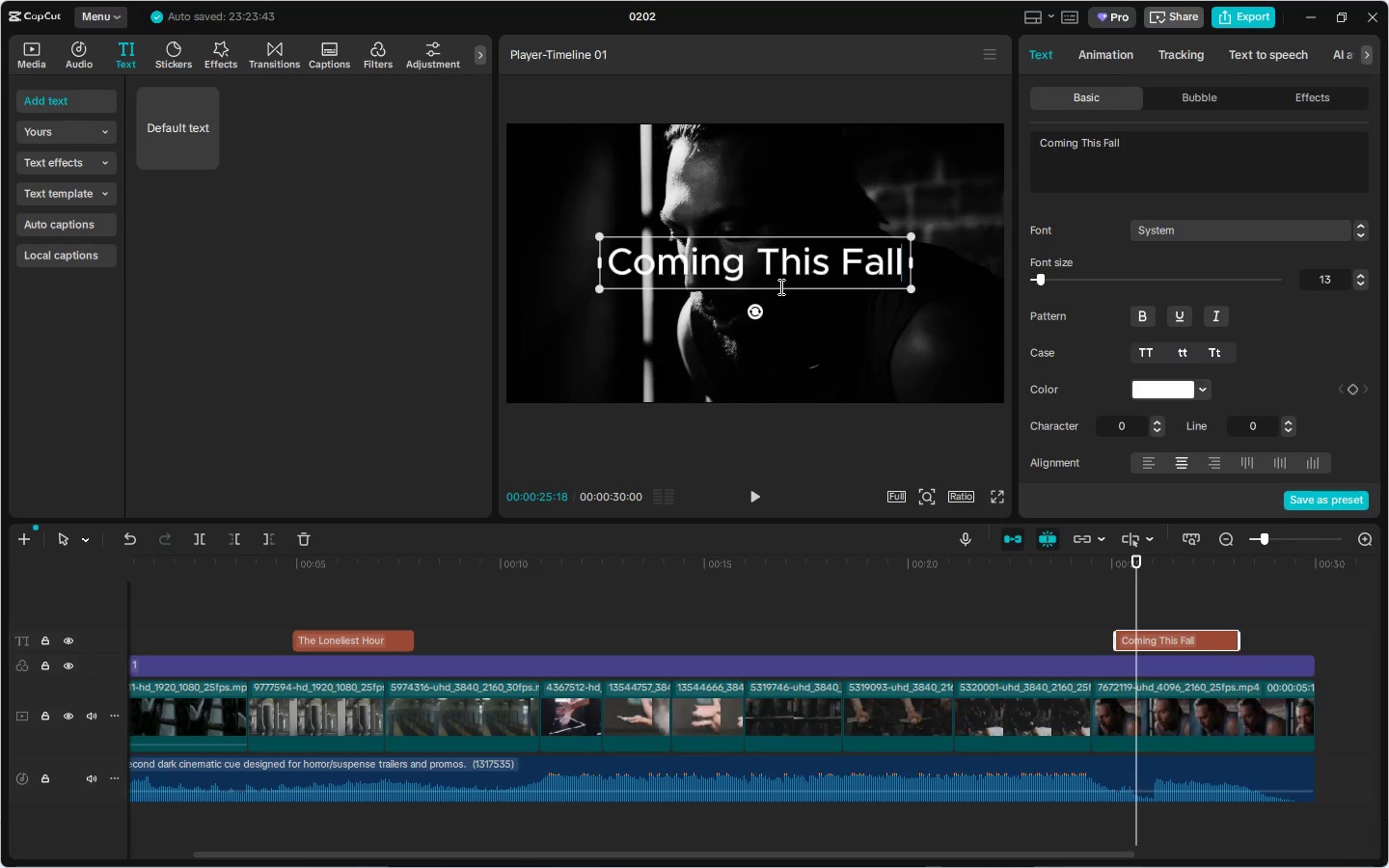 
left_click([285, 569])
 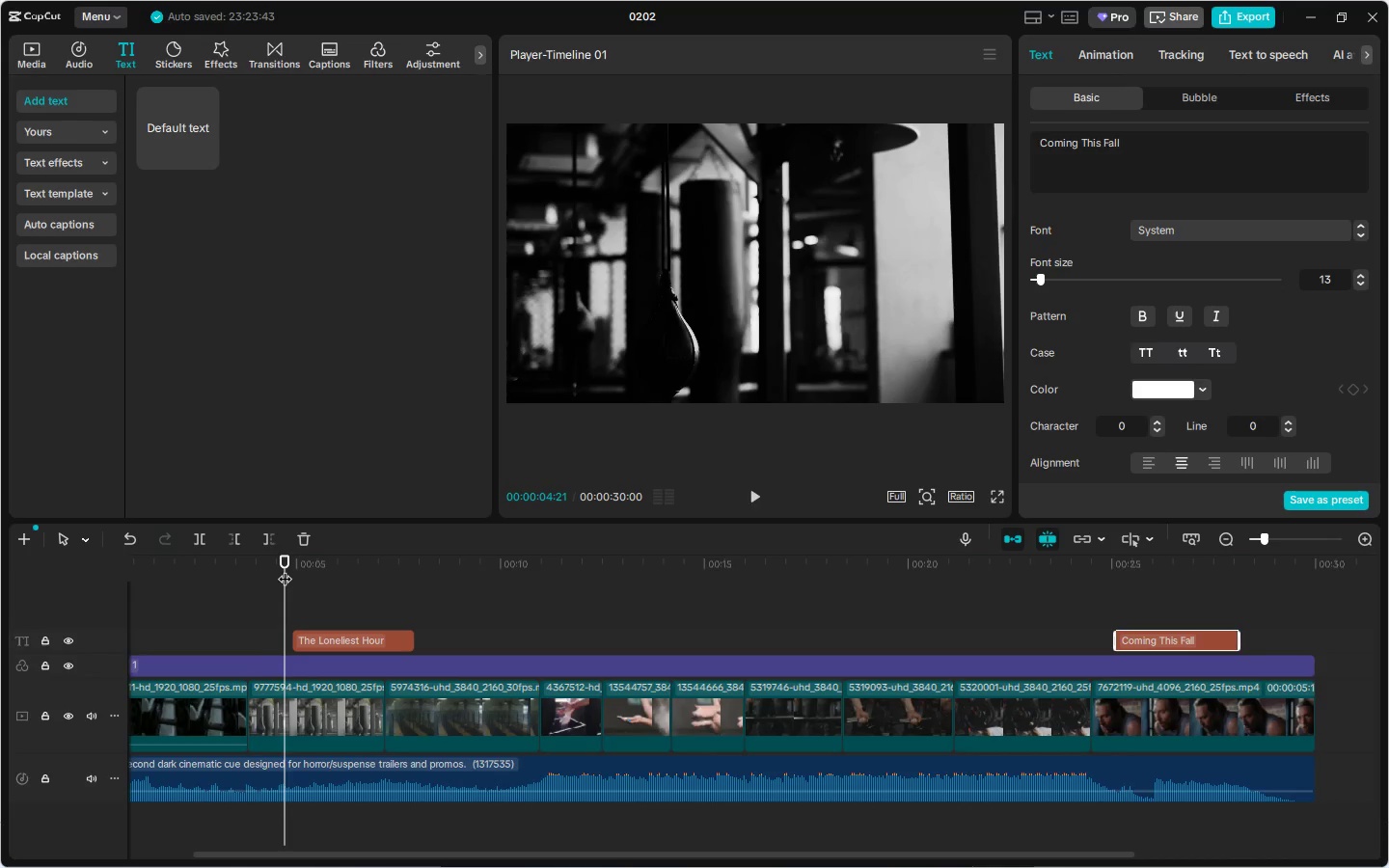 
key(Space)
 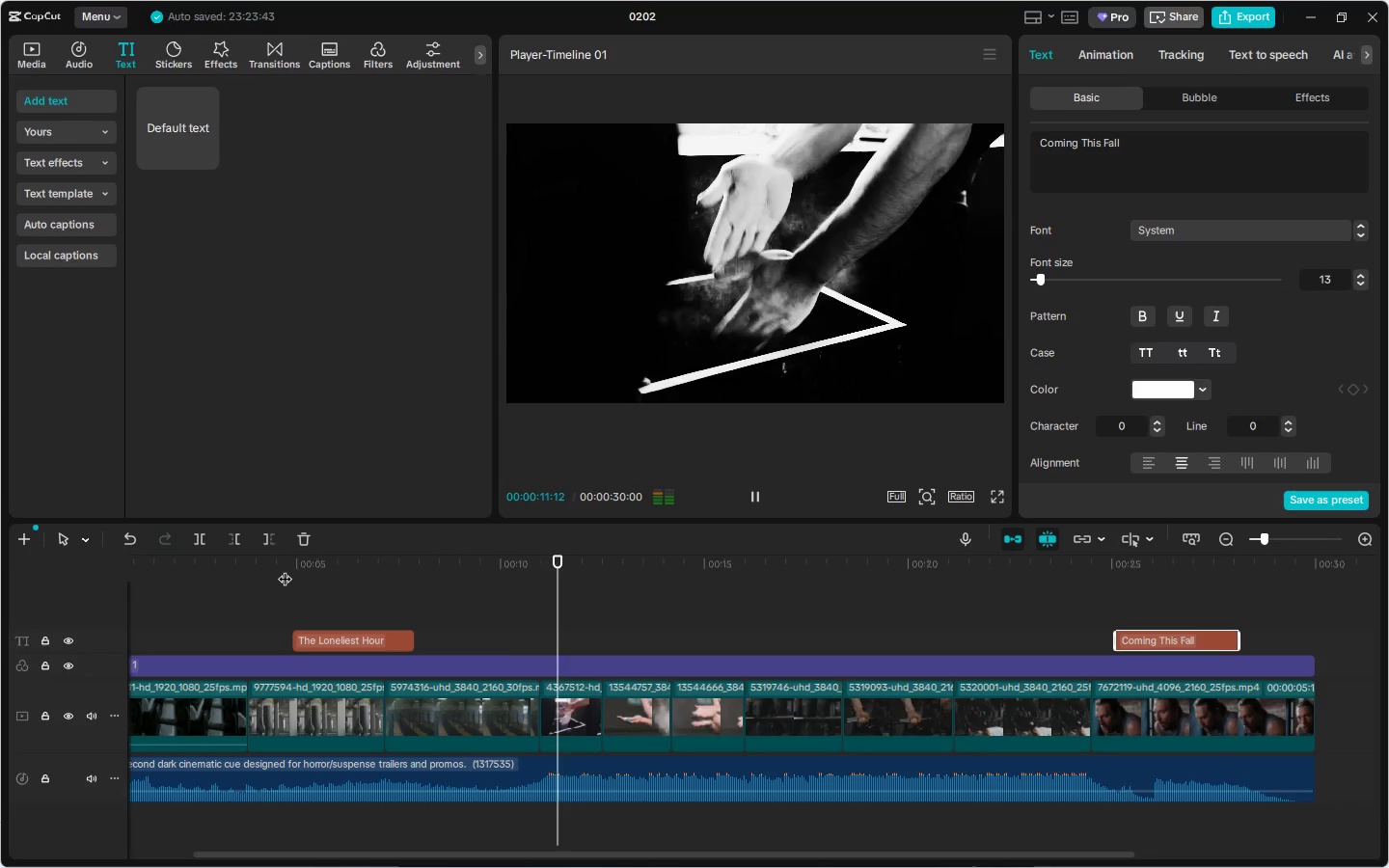 
wait(11.75)
 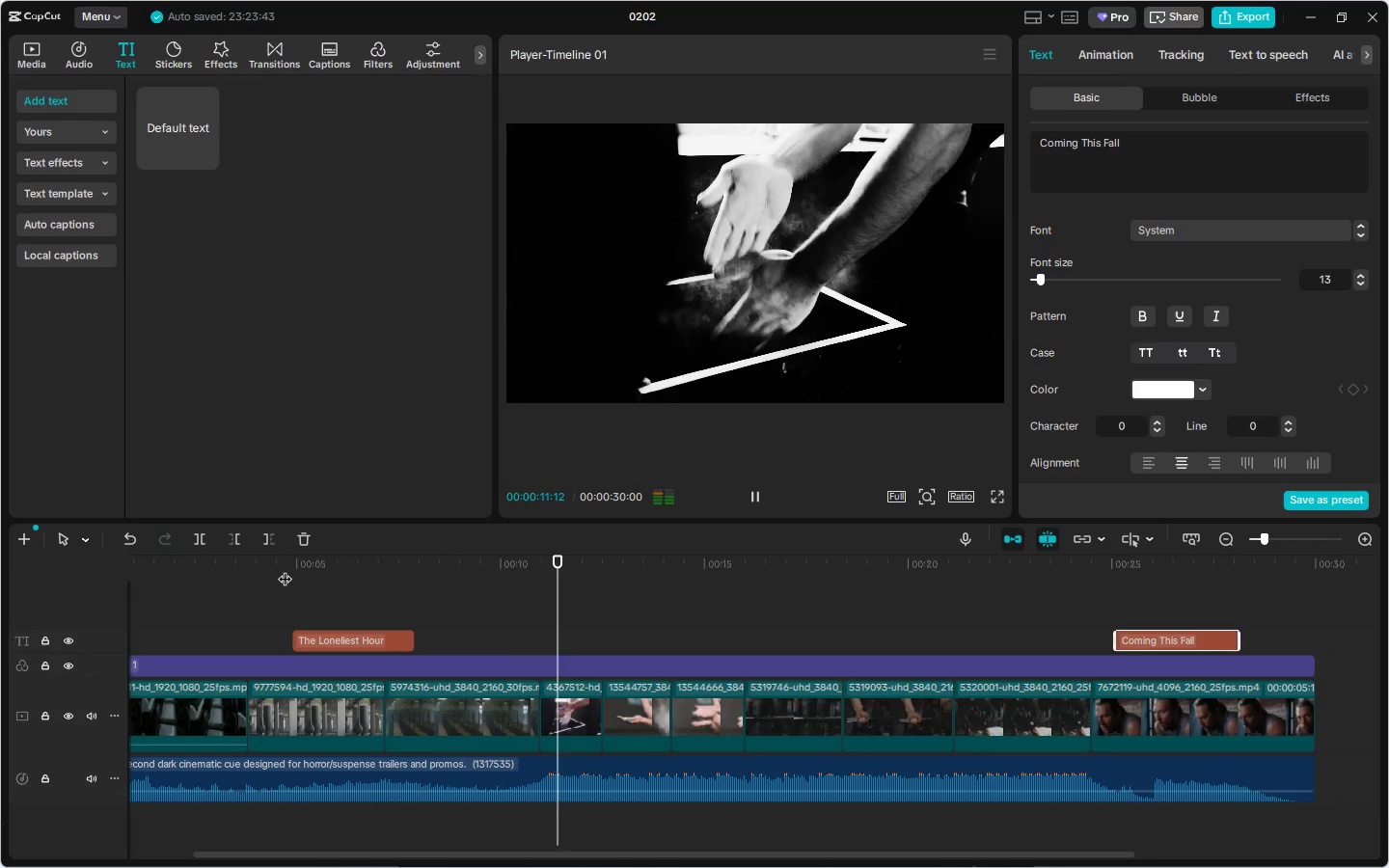 
key(Alt+AltLeft)
 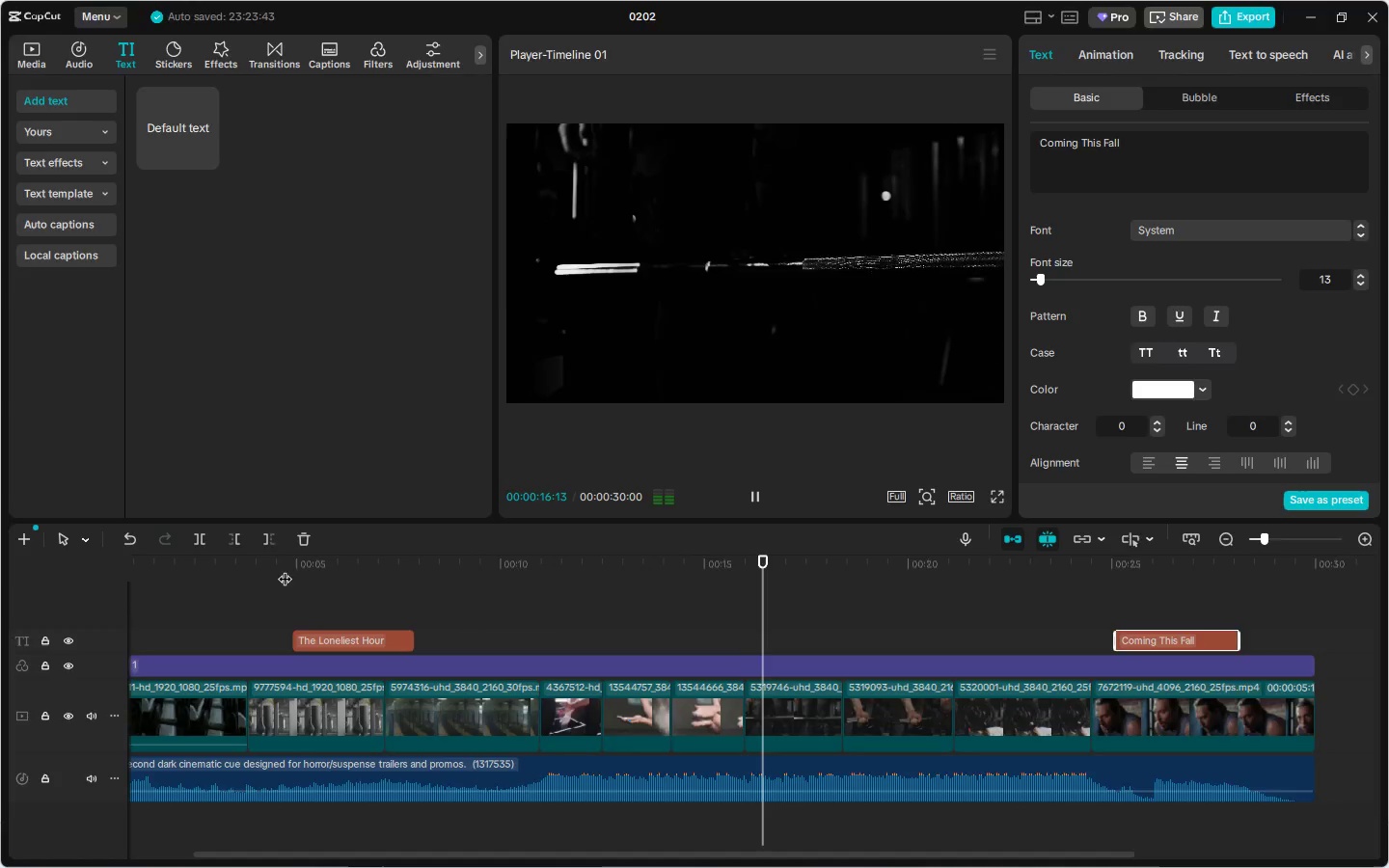 
key(Alt+Tab)